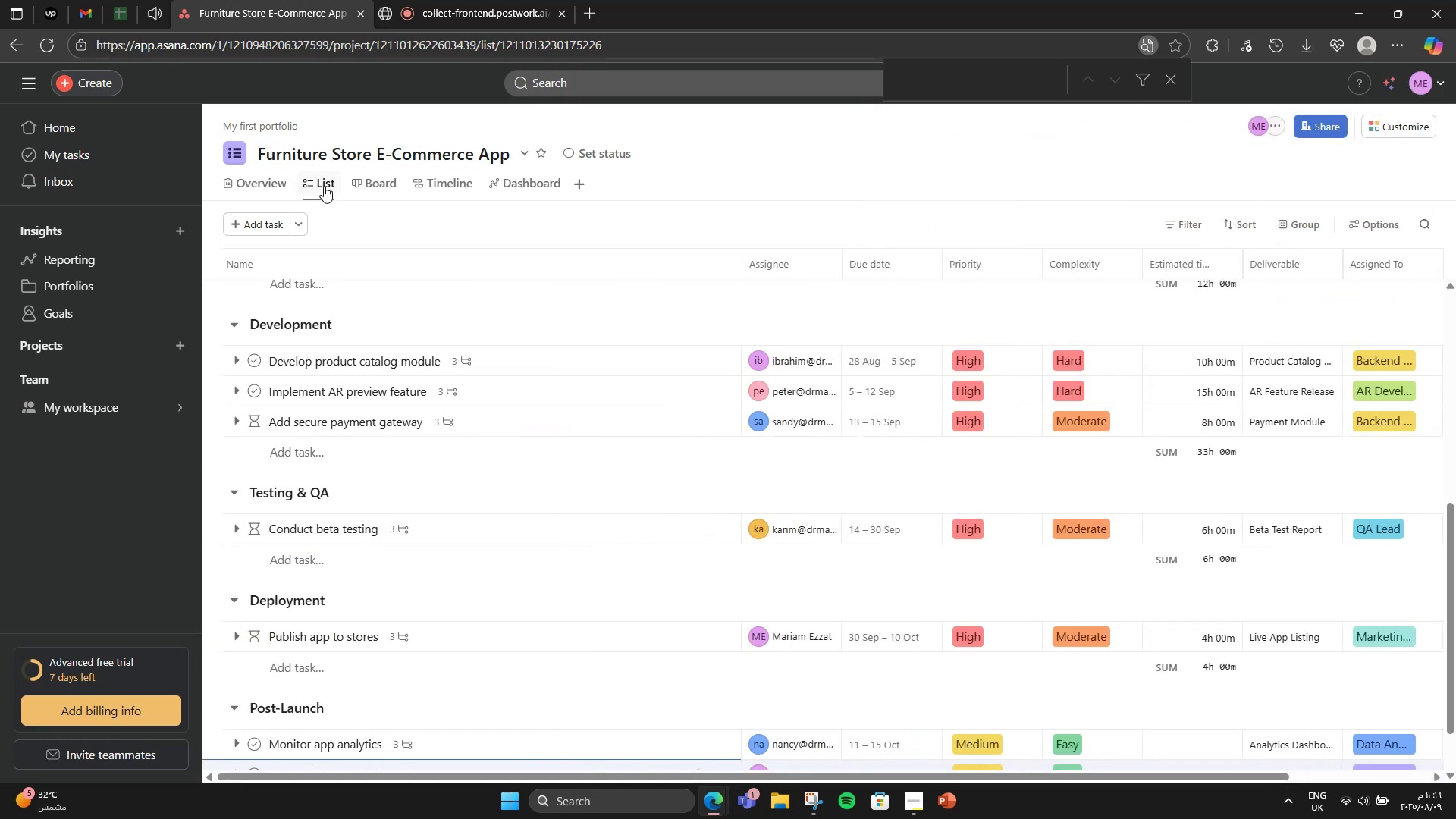 
left_click([367, 179])
 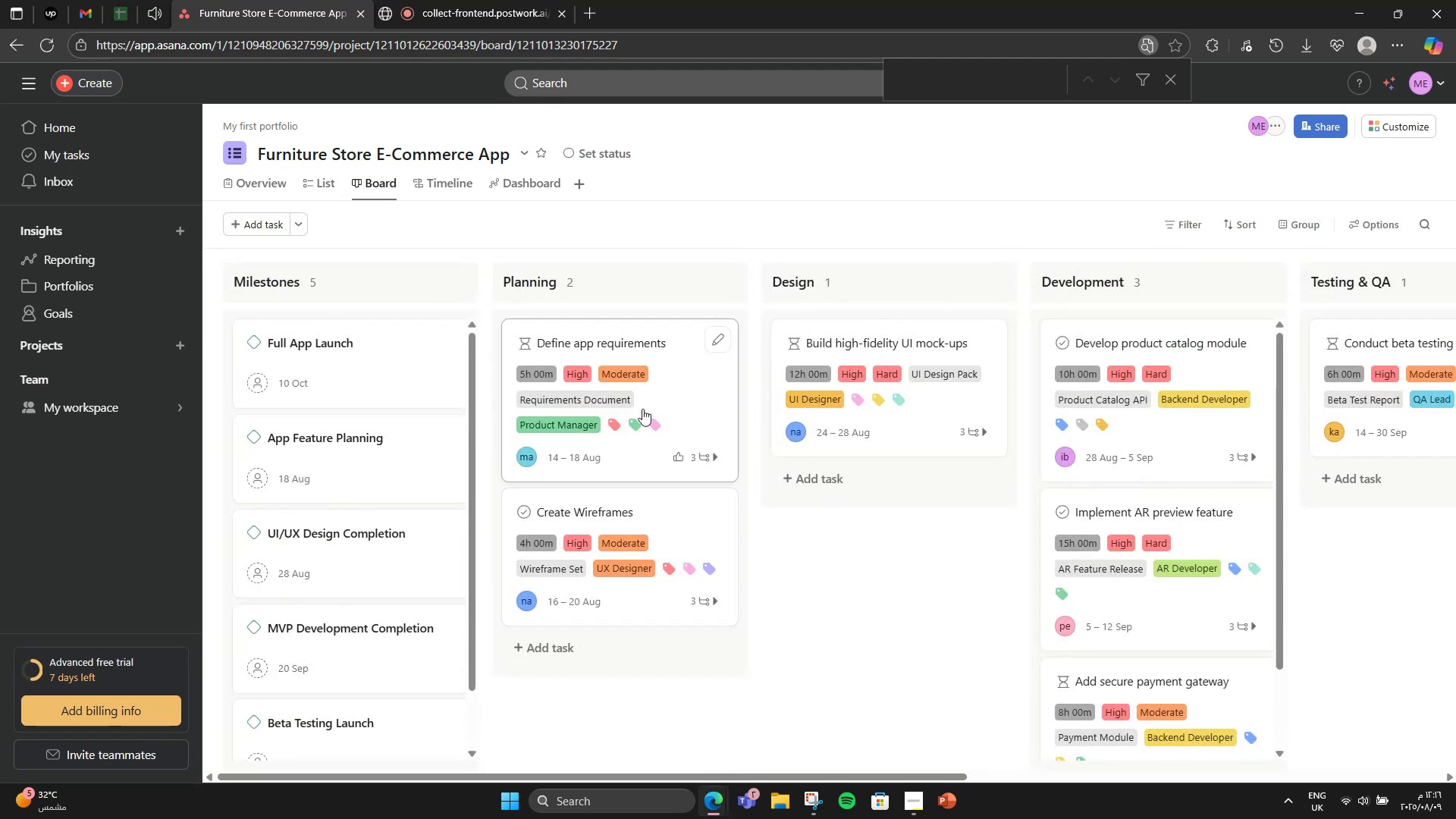 
left_click_drag(start_coordinate=[764, 772], to_coordinate=[1109, 733])
 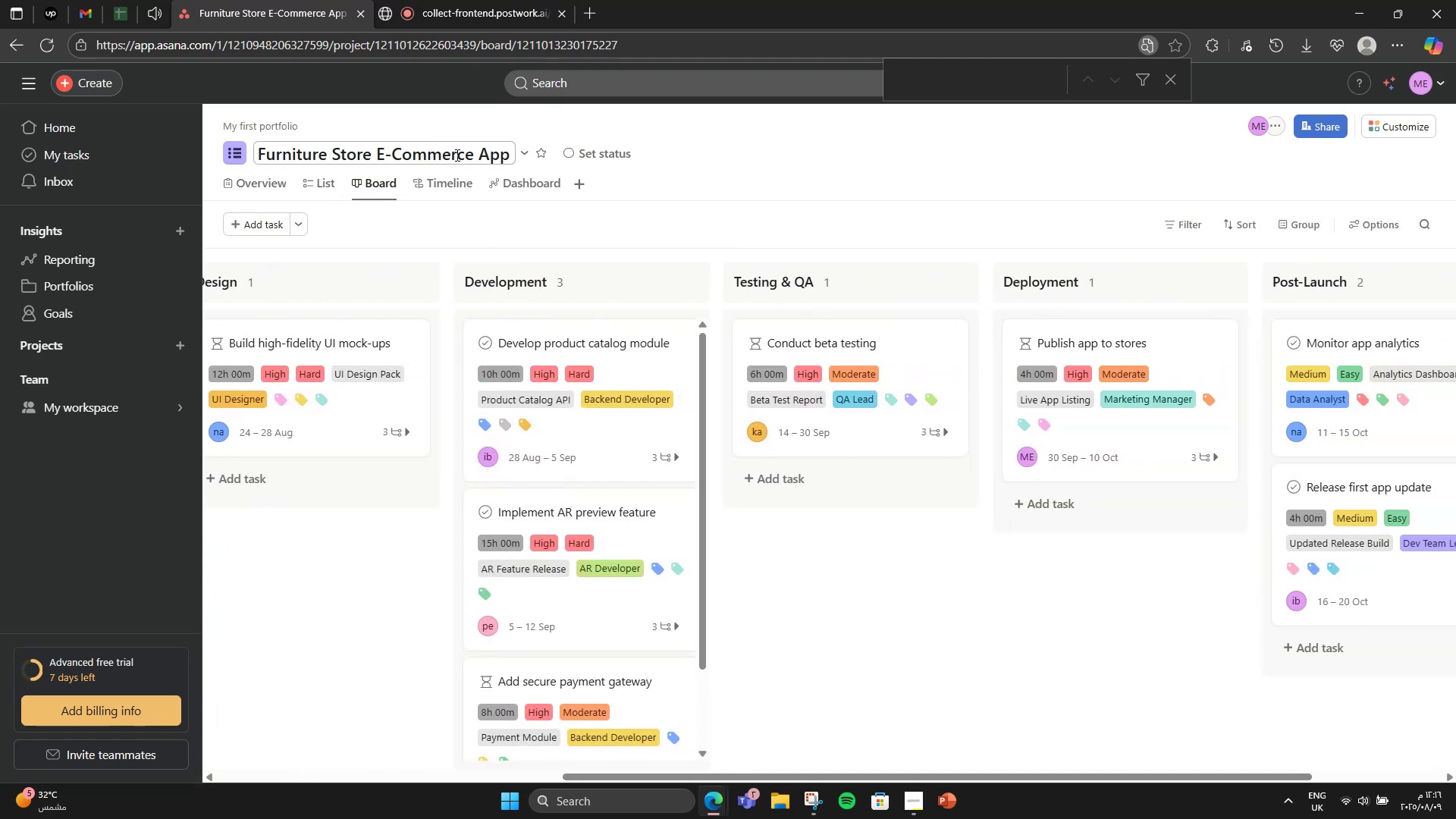 
left_click([500, 187])
 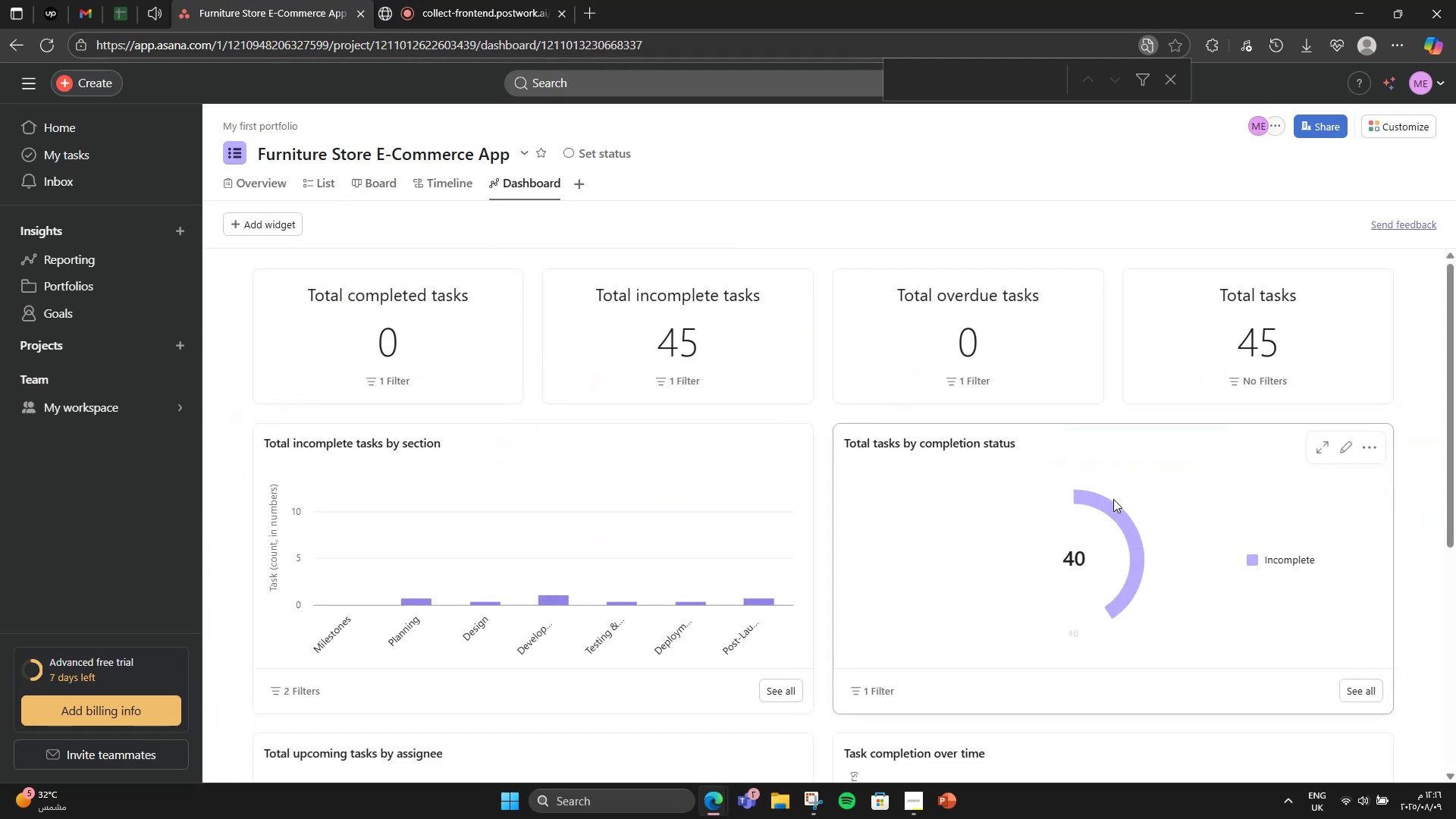 
scroll: coordinate [1113, 499], scroll_direction: down, amount: 6.0
 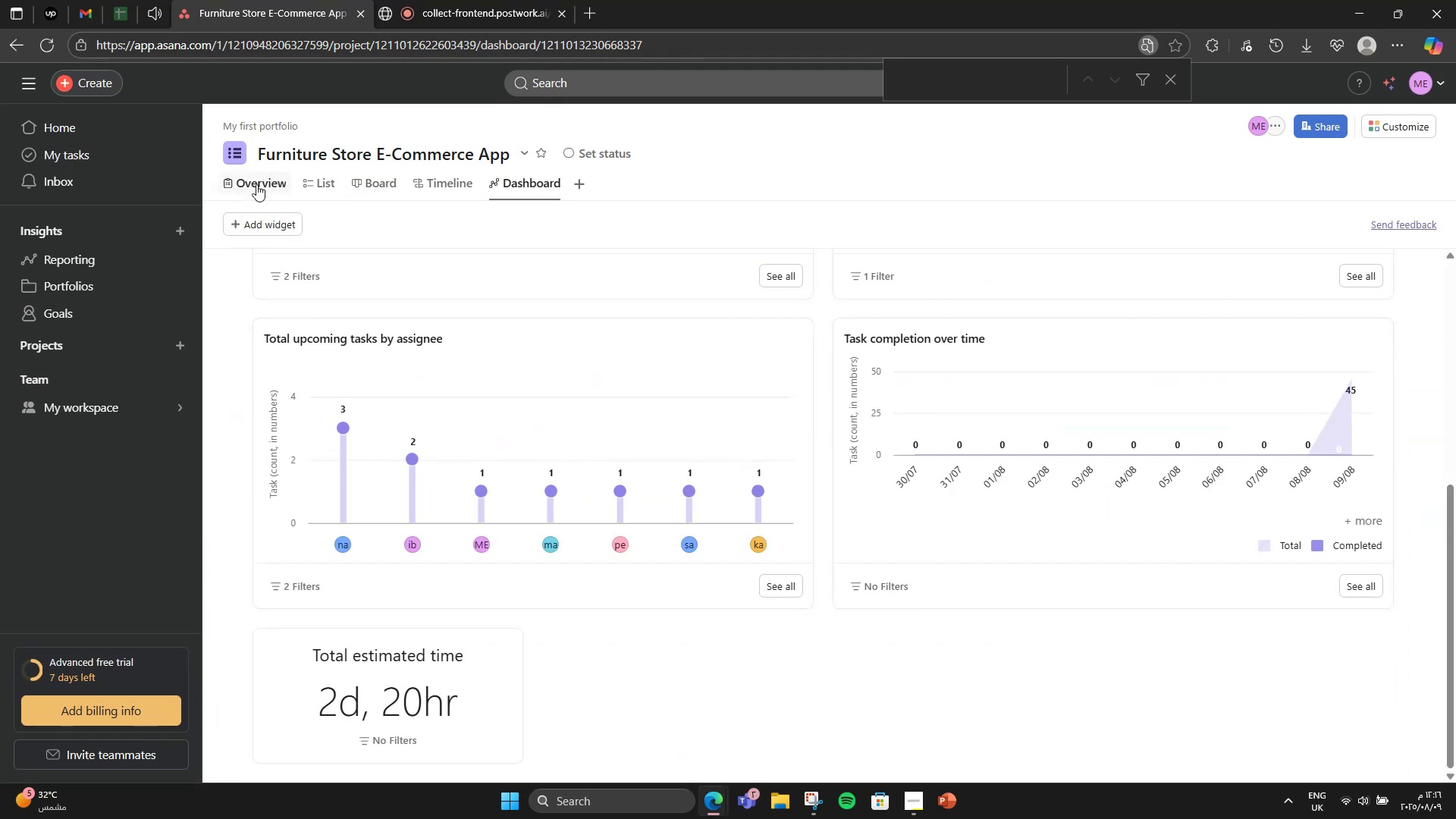 
left_click([263, 217])
 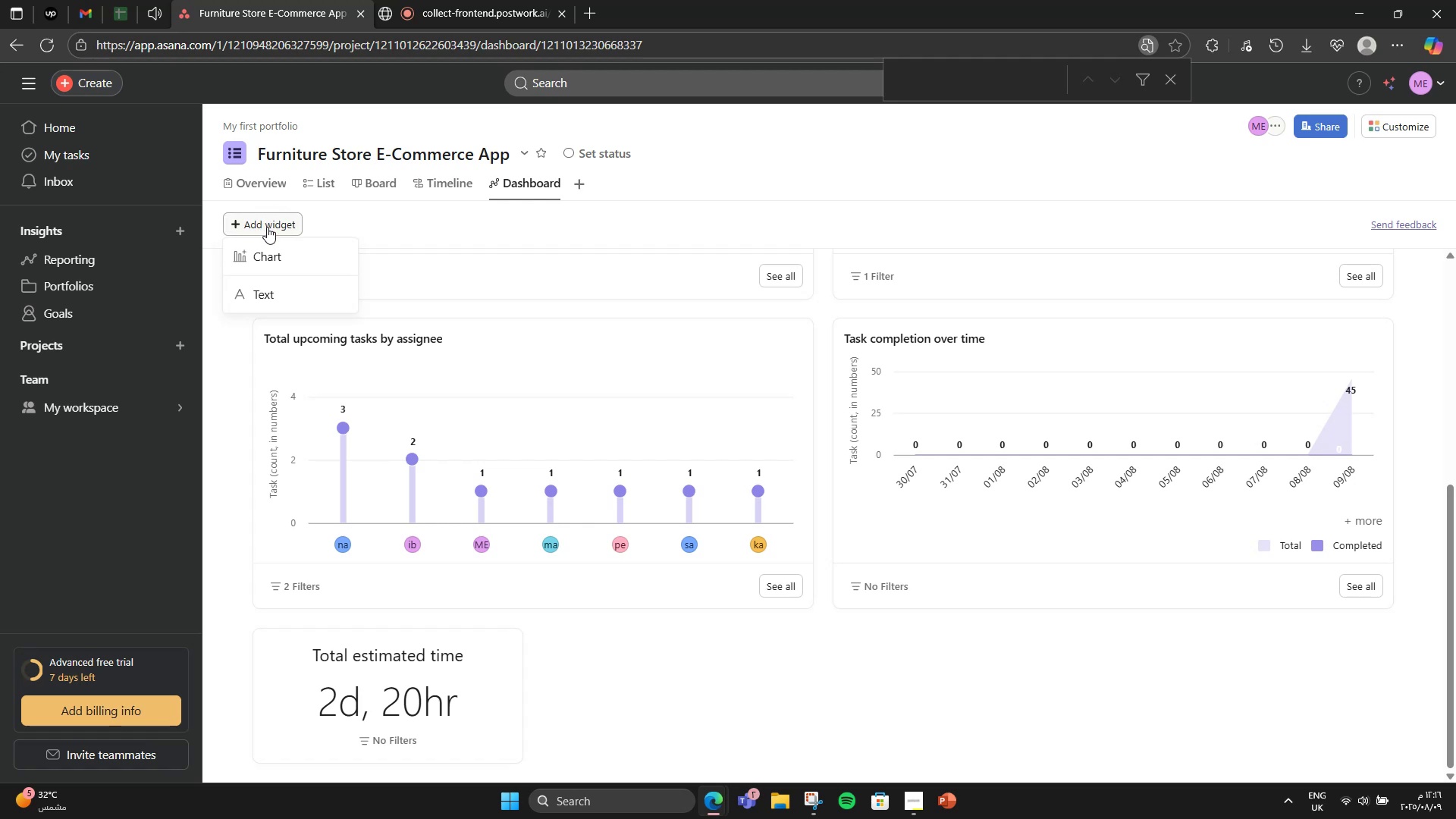 
left_click([270, 237])
 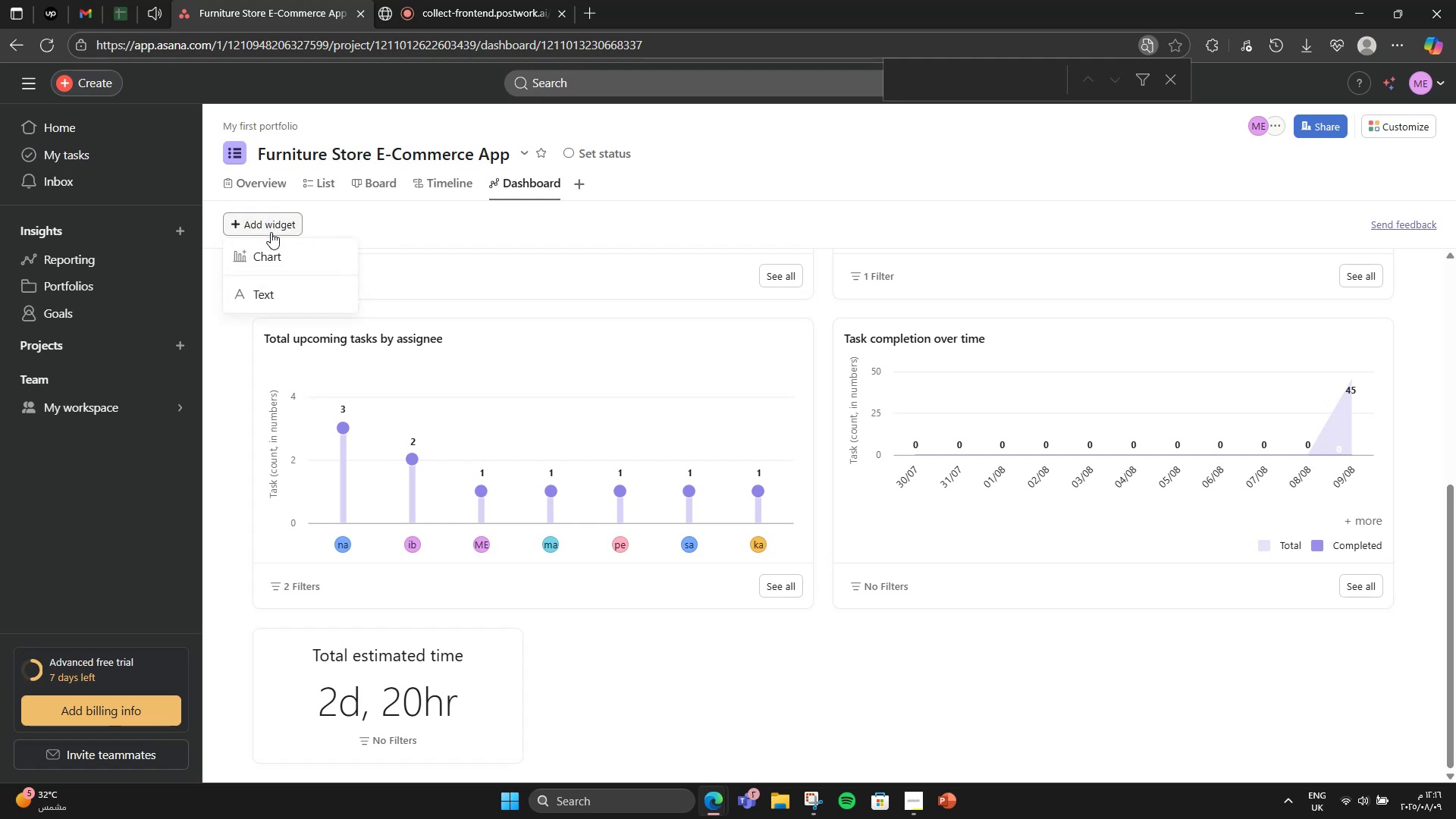 
double_click([264, 259])
 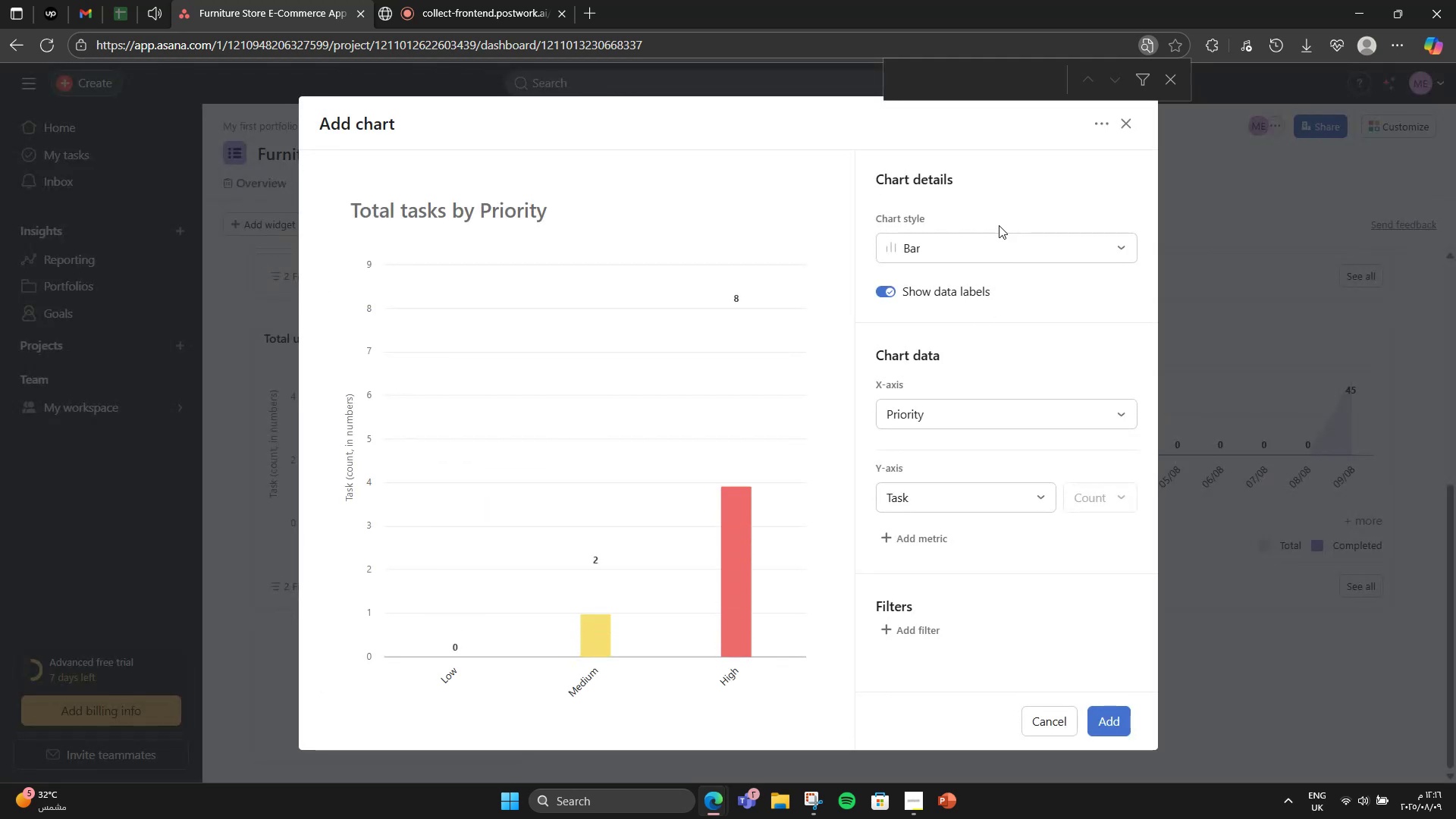 
left_click([987, 252])
 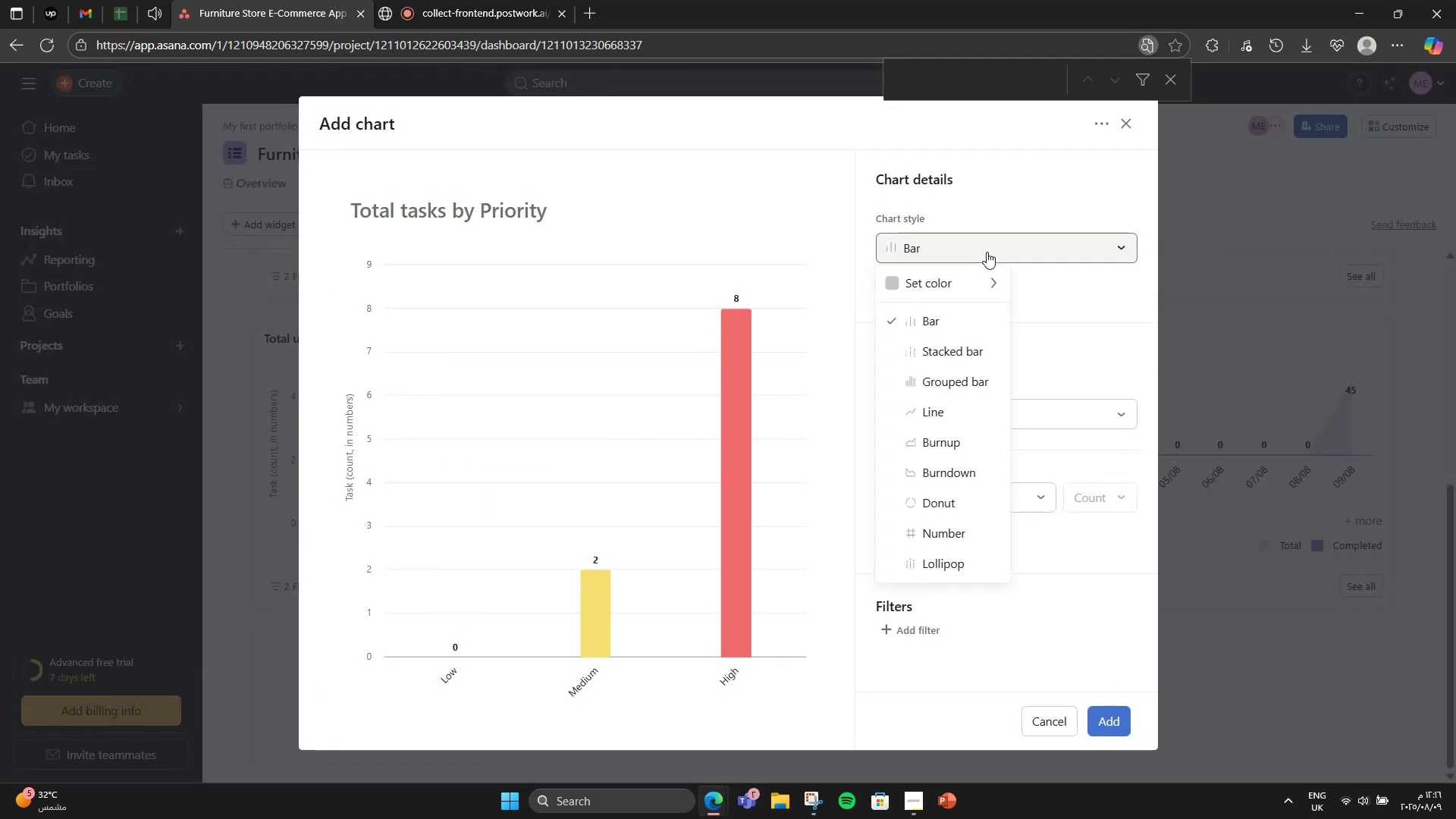 
left_click([987, 252])
 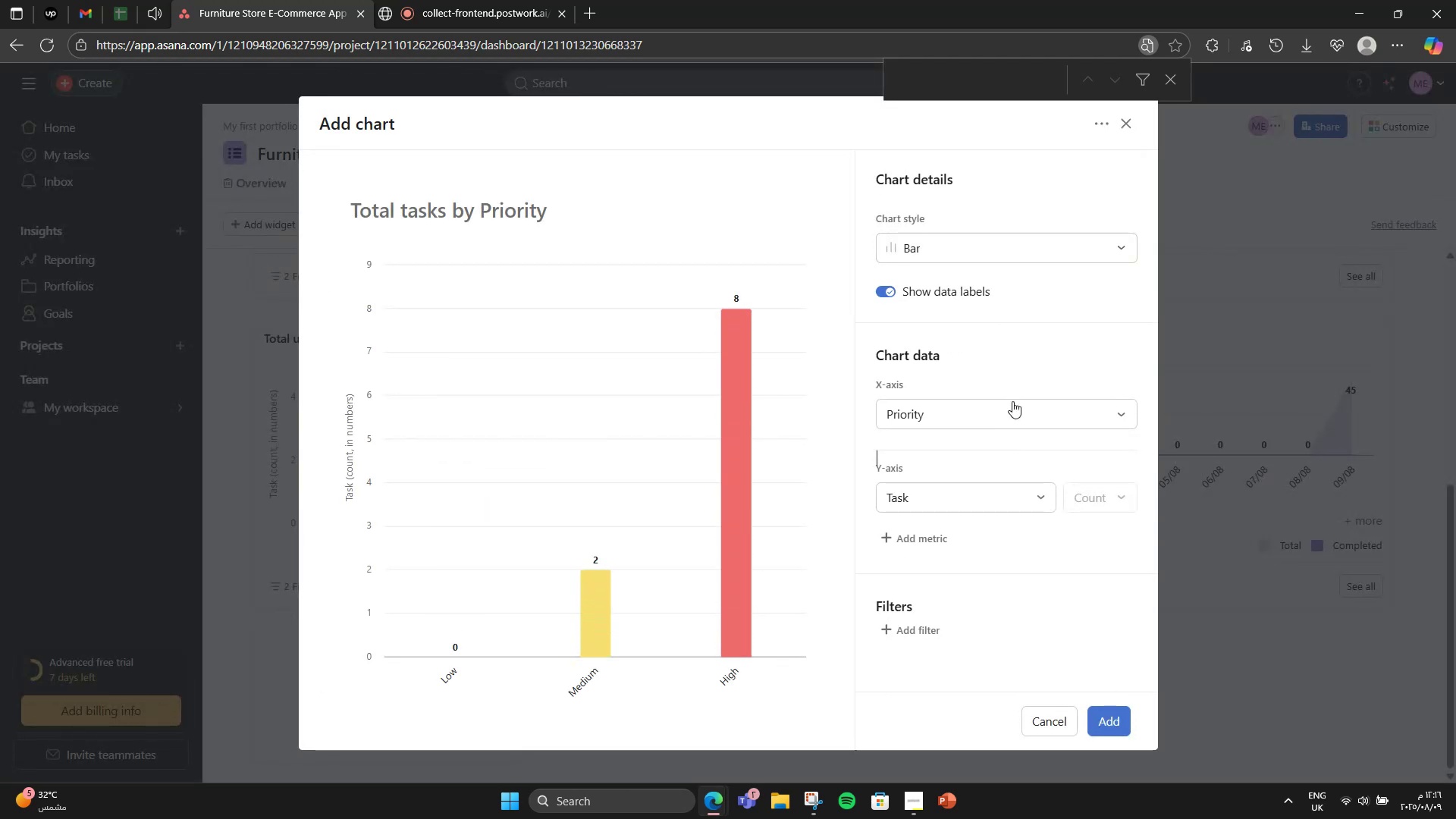 
double_click([1012, 410])
 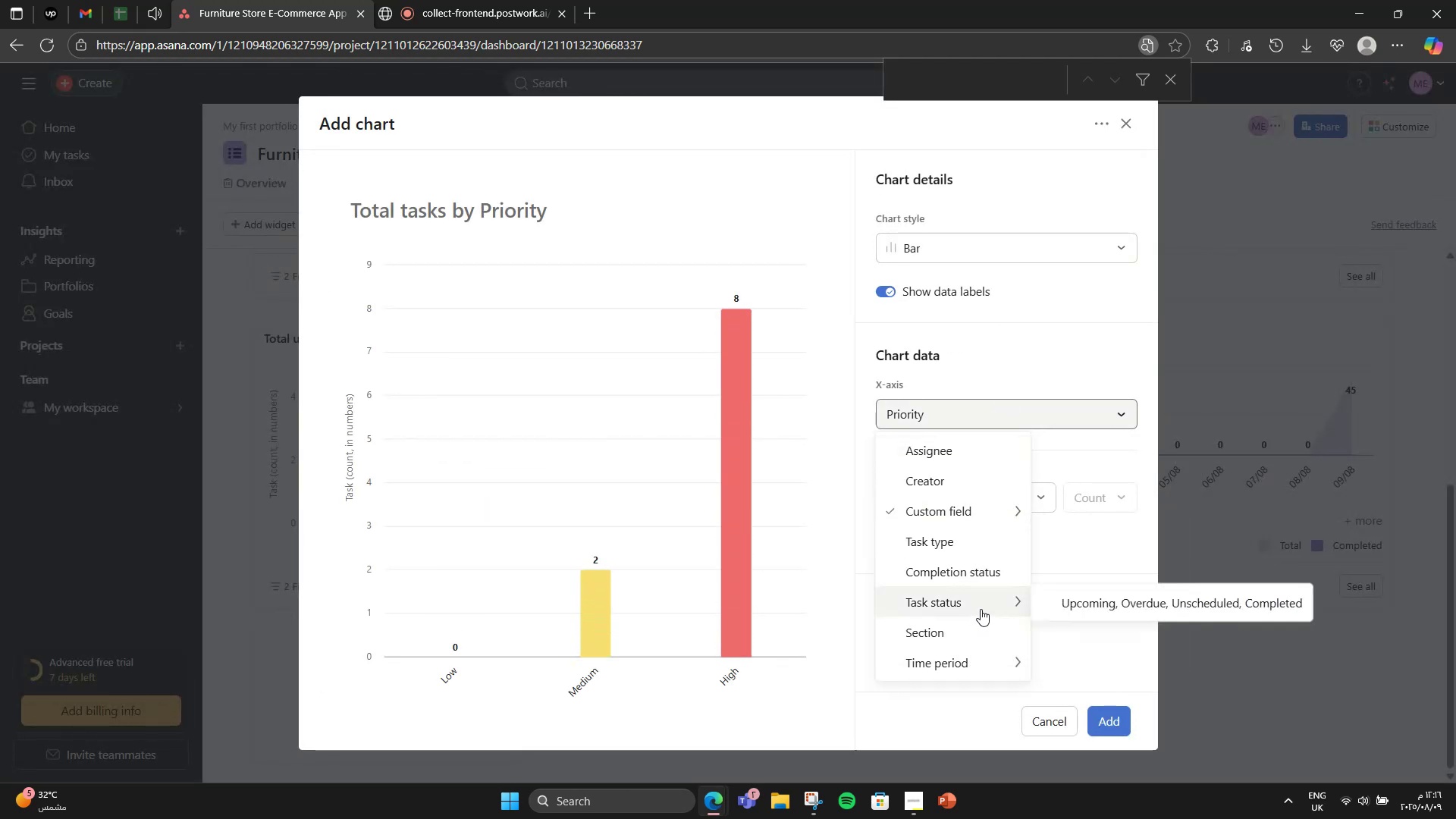 
mouse_move([1005, 497])
 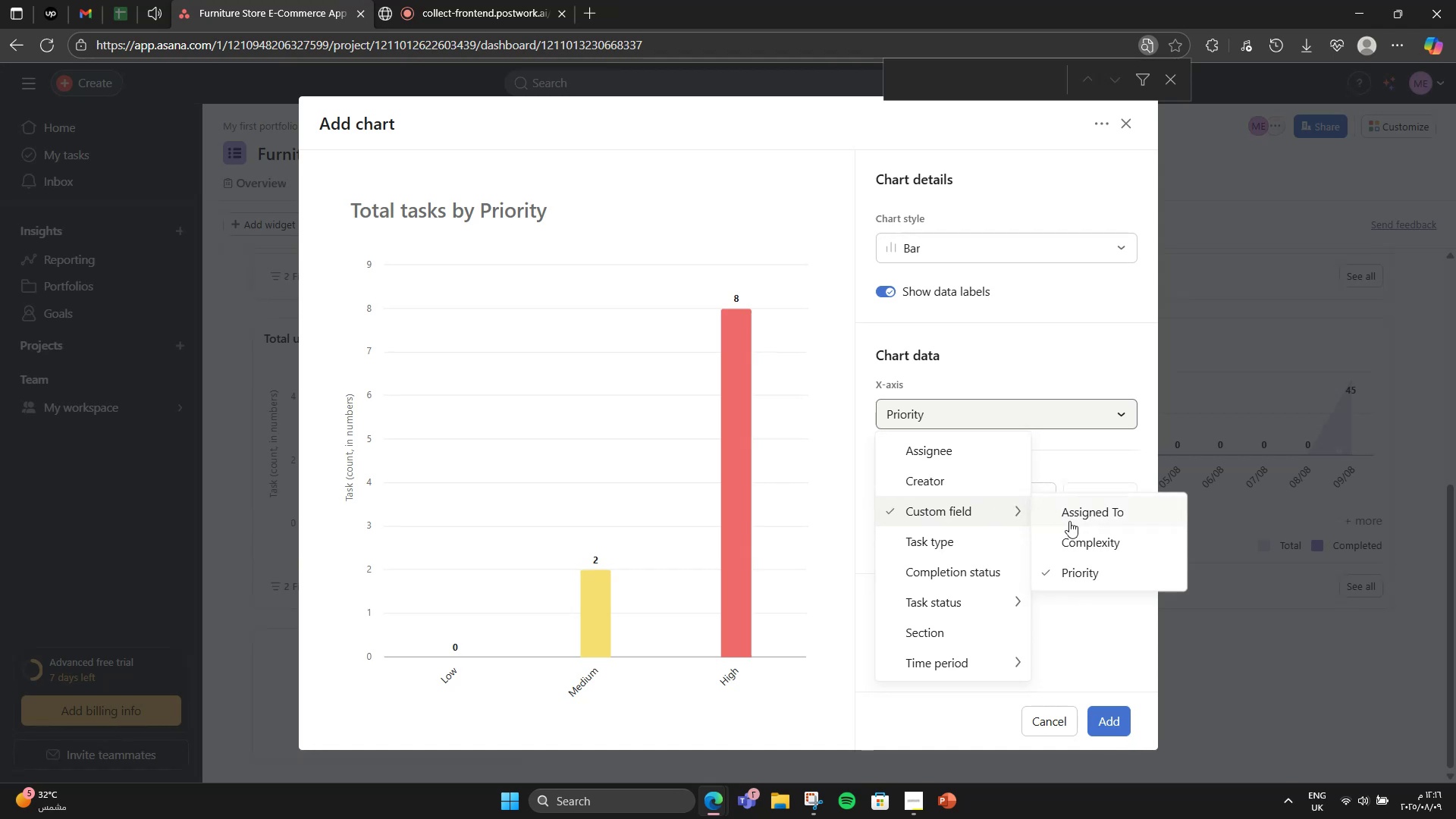 
left_click([1069, 521])
 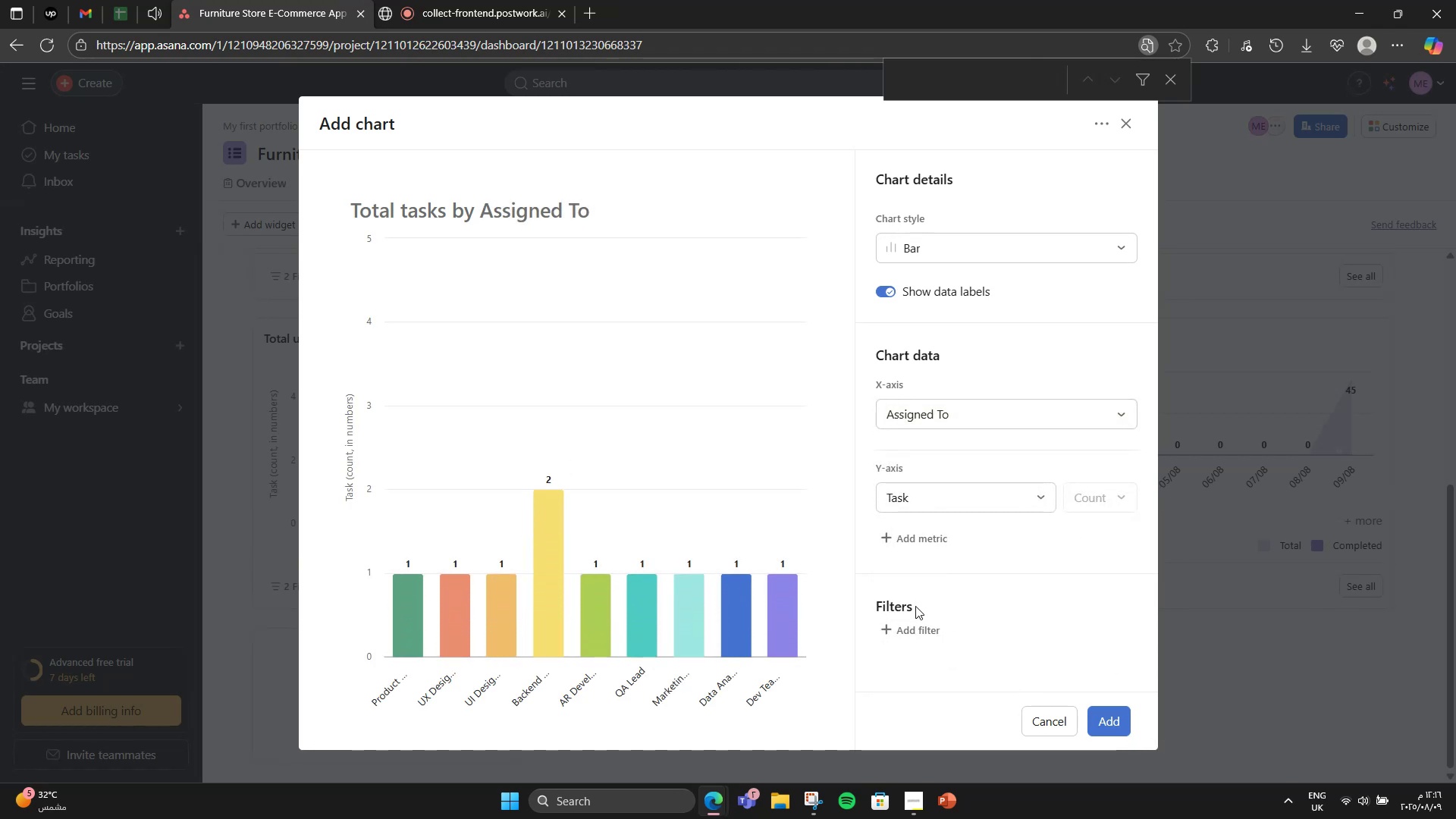 
double_click([907, 618])
 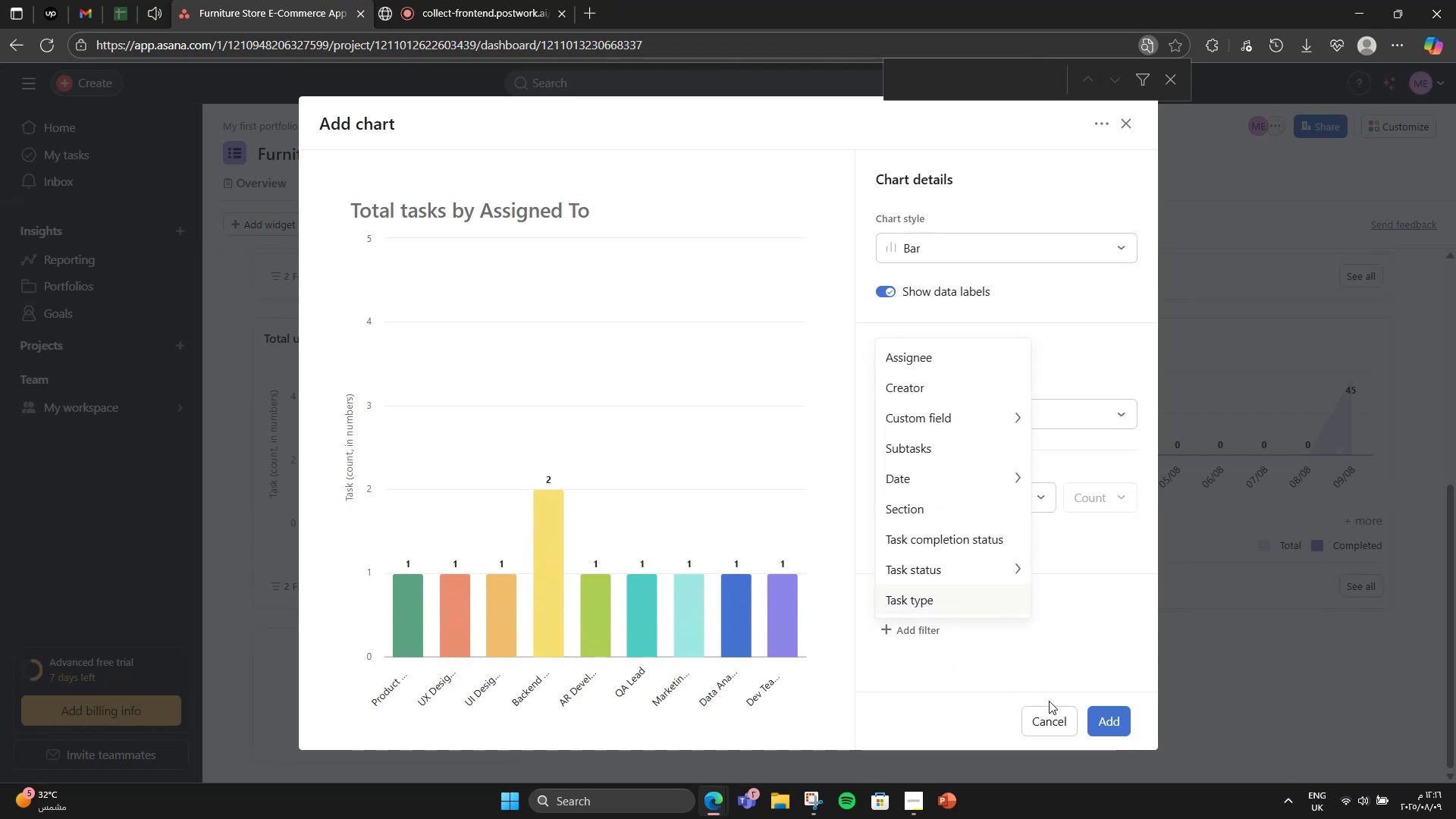 
left_click([1111, 717])
 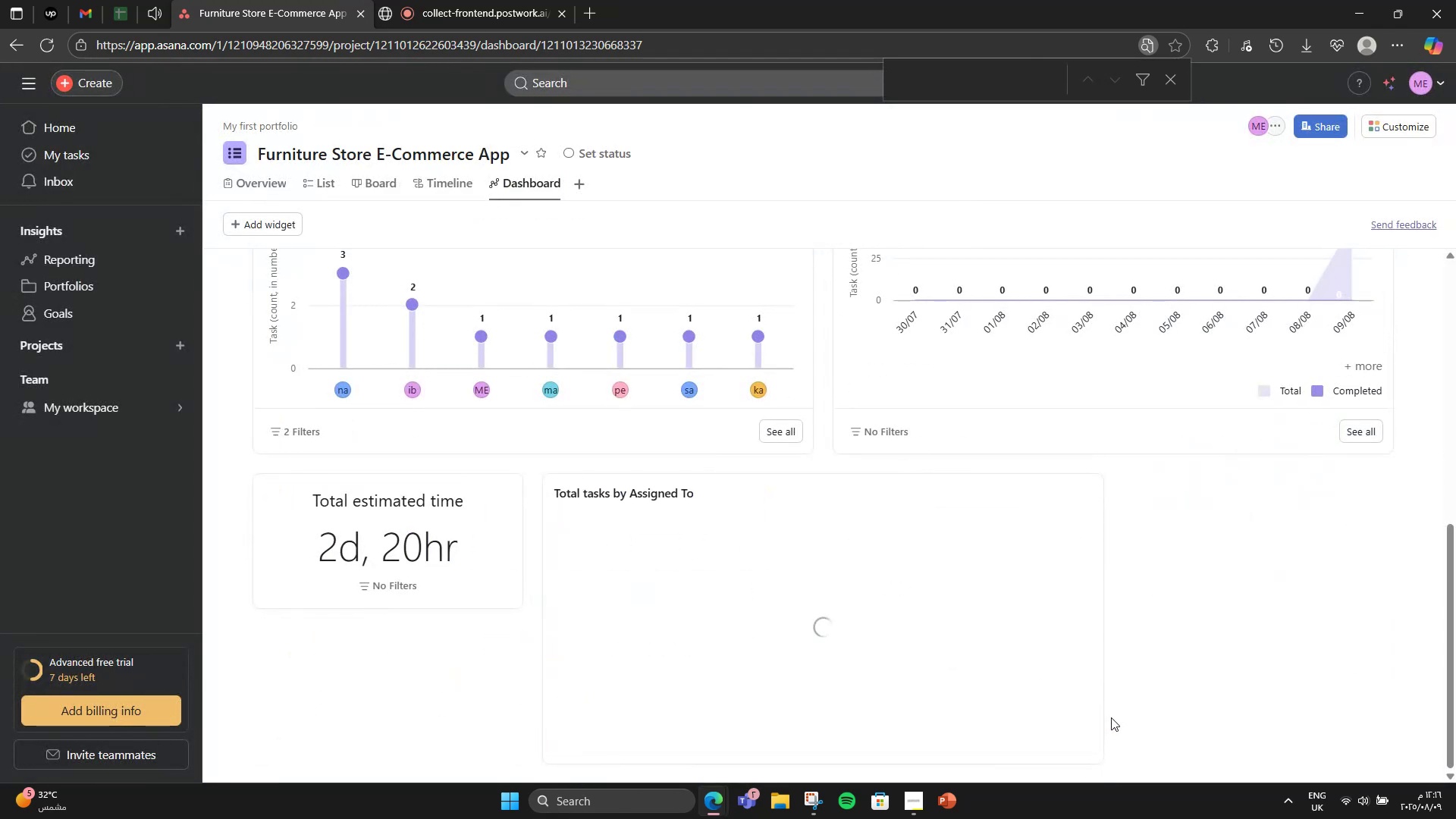 
scroll: coordinate [1111, 717], scroll_direction: up, amount: 7.0
 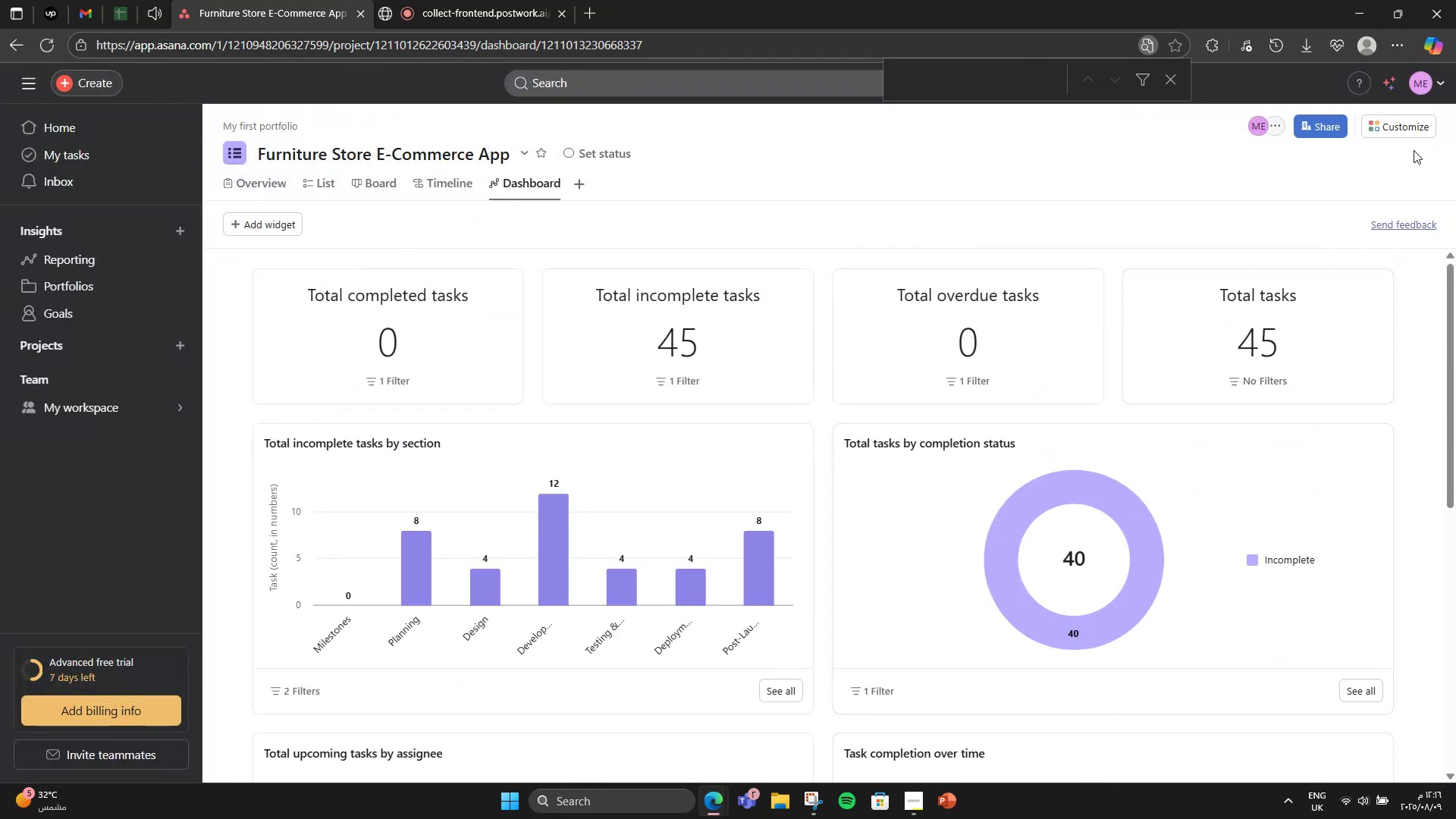 
left_click([1413, 141])
 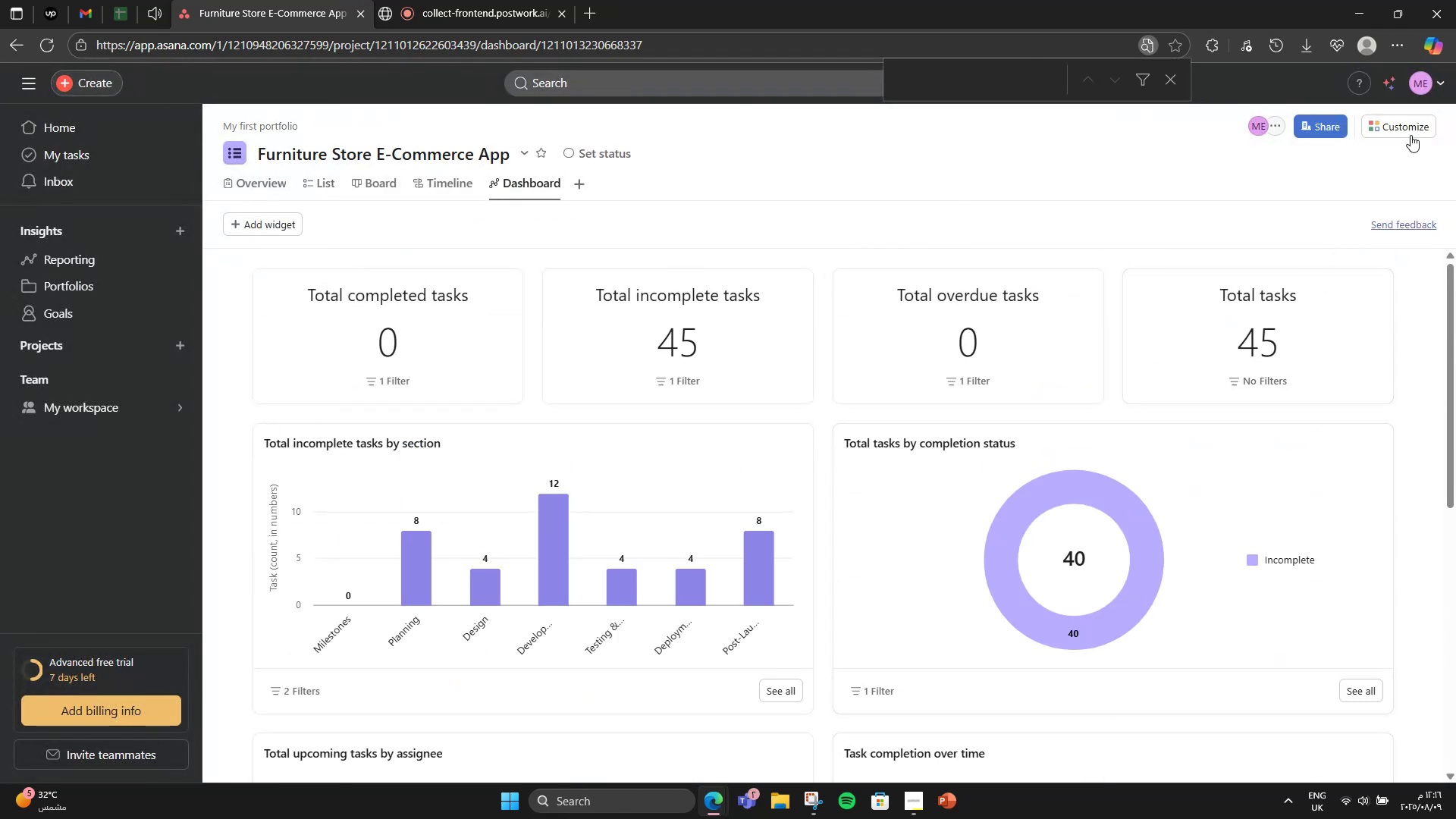 